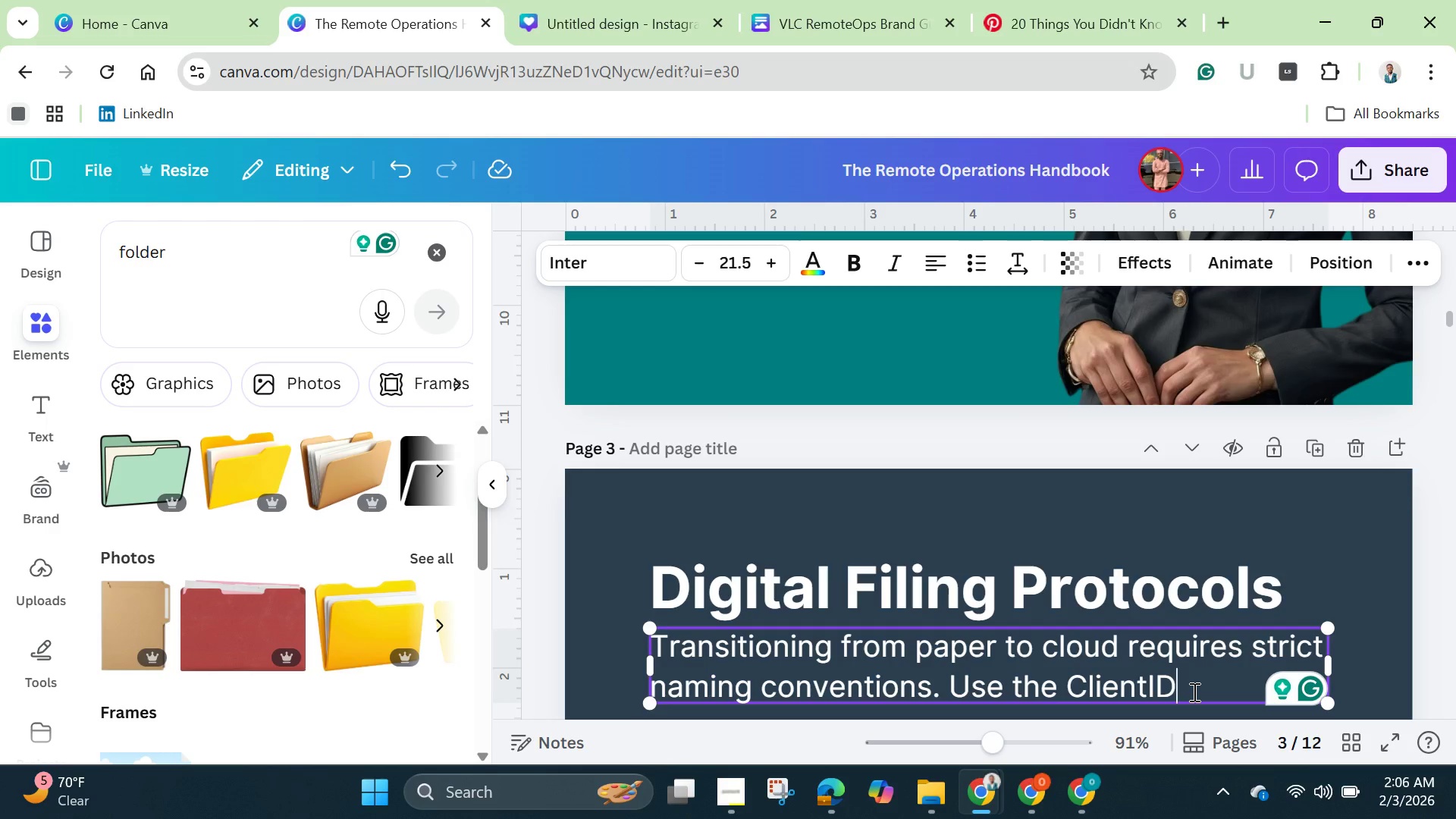 
type(-)
key(Backspace)
type(+)
key(Backspace)
type(_Date)
 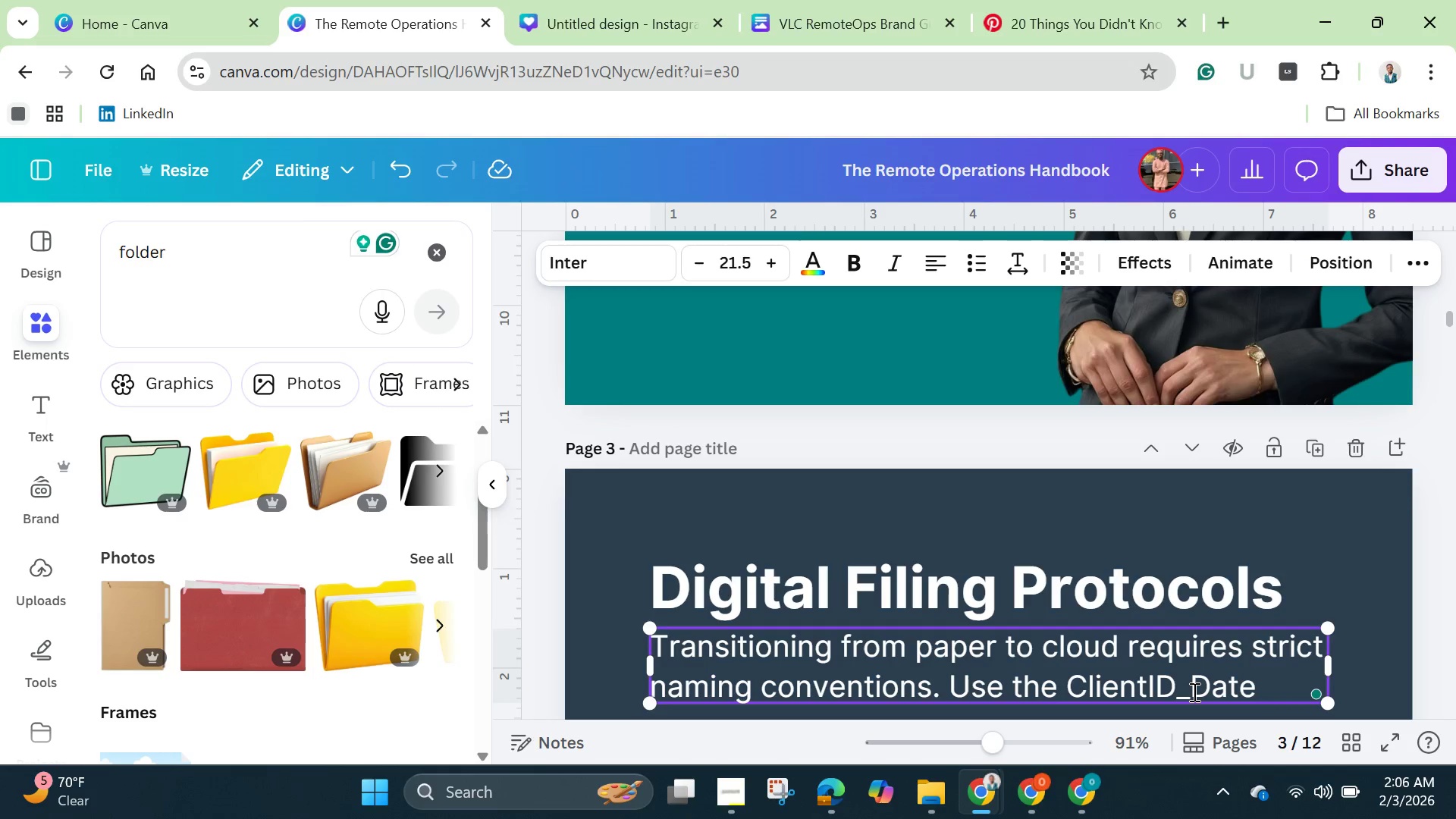 
wait(7.08)
 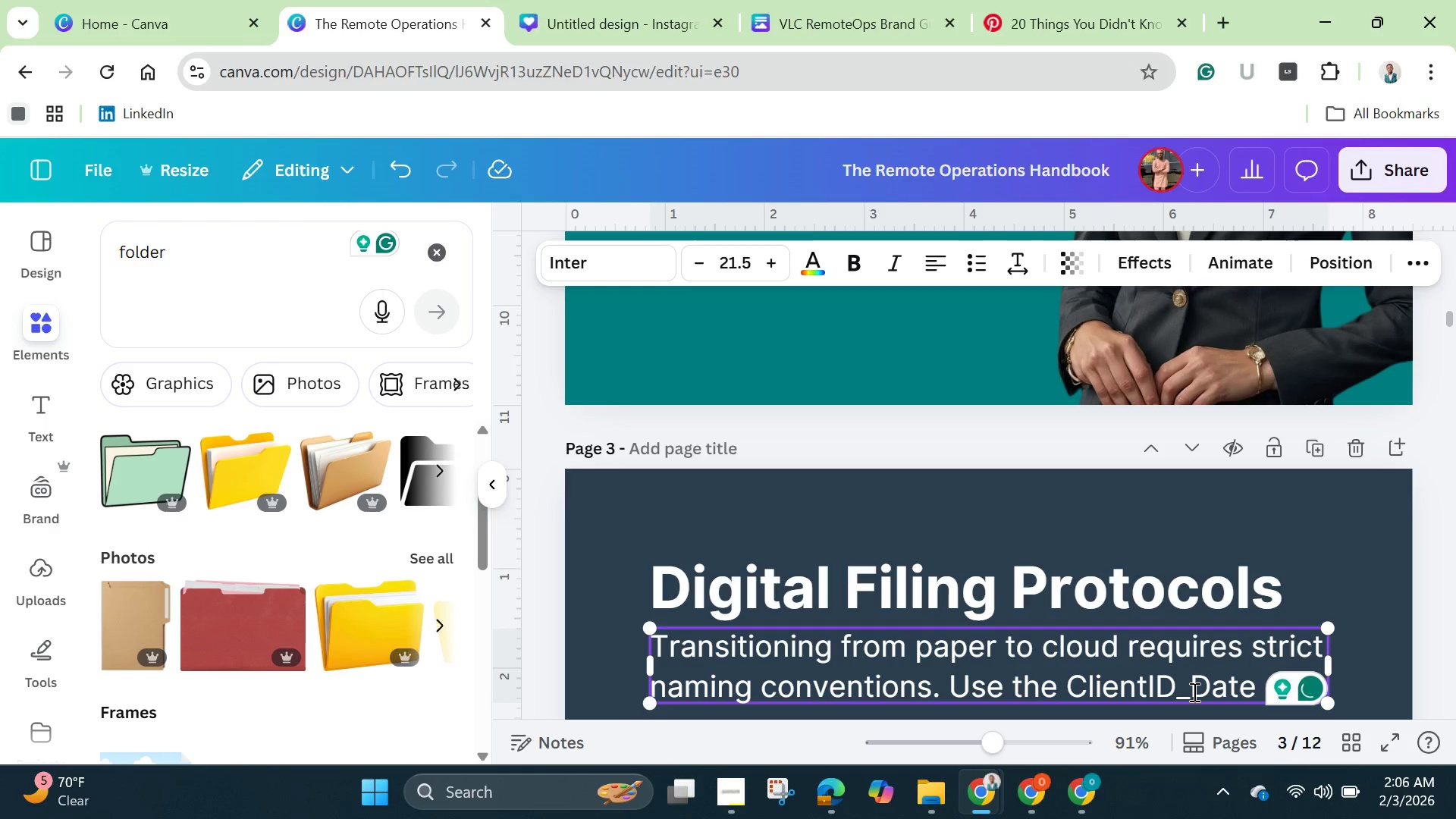 
hold_key(key=ShiftLeft, duration=1.08)
 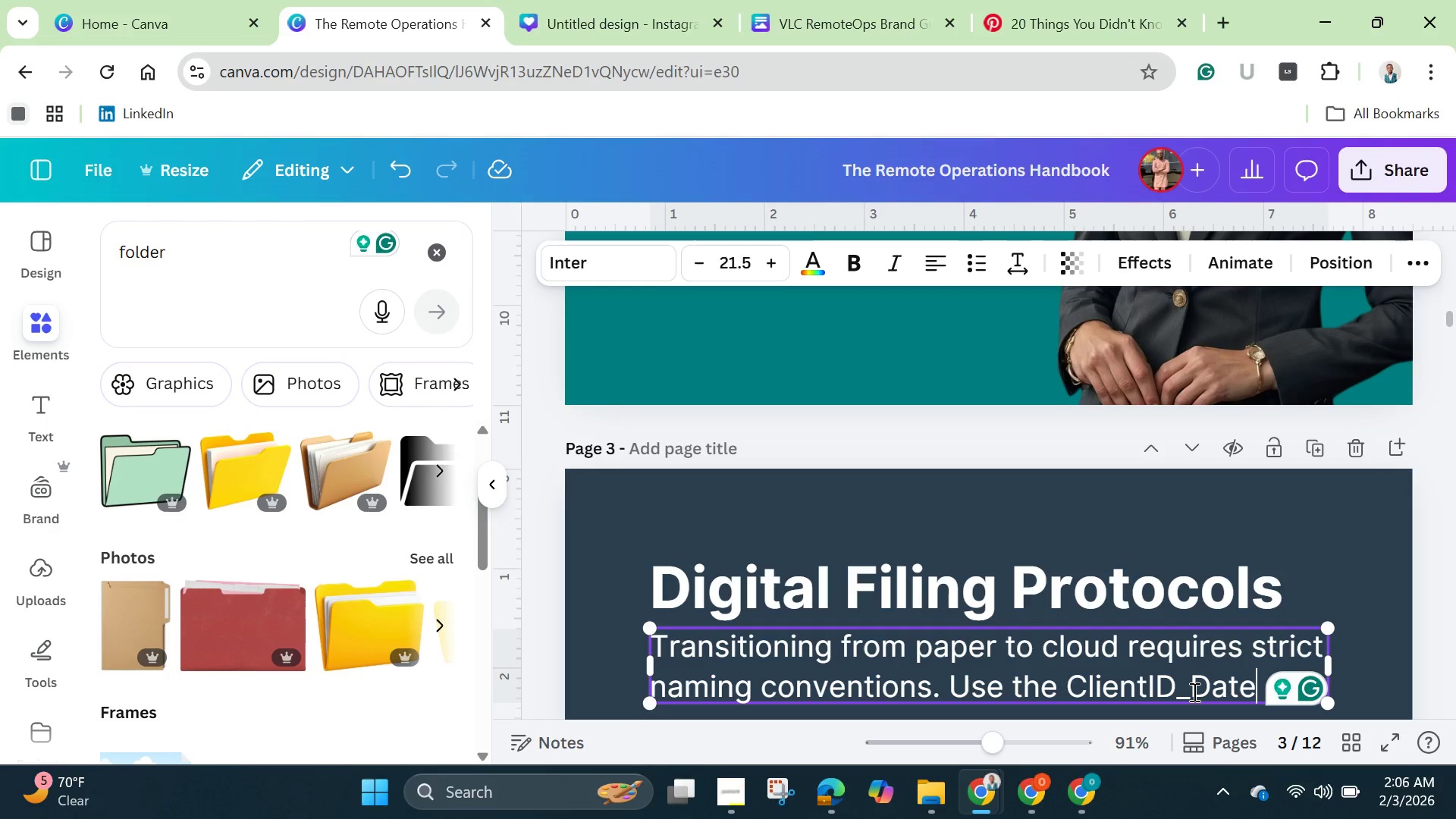 
key(Shift+Minus)
 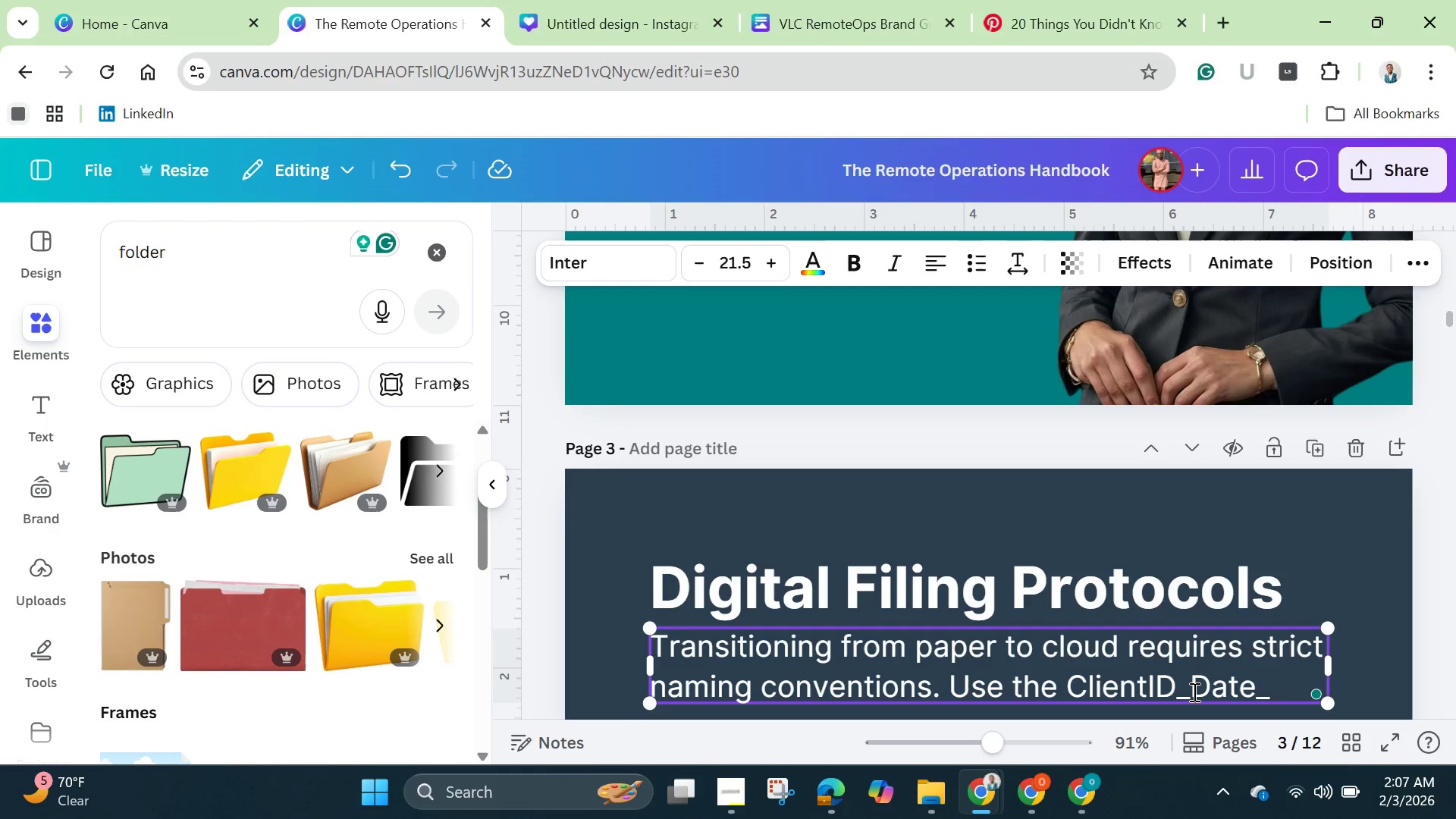 
type(DocType format for all files to ensure searchability/)
key(Backspace)
type(.)
 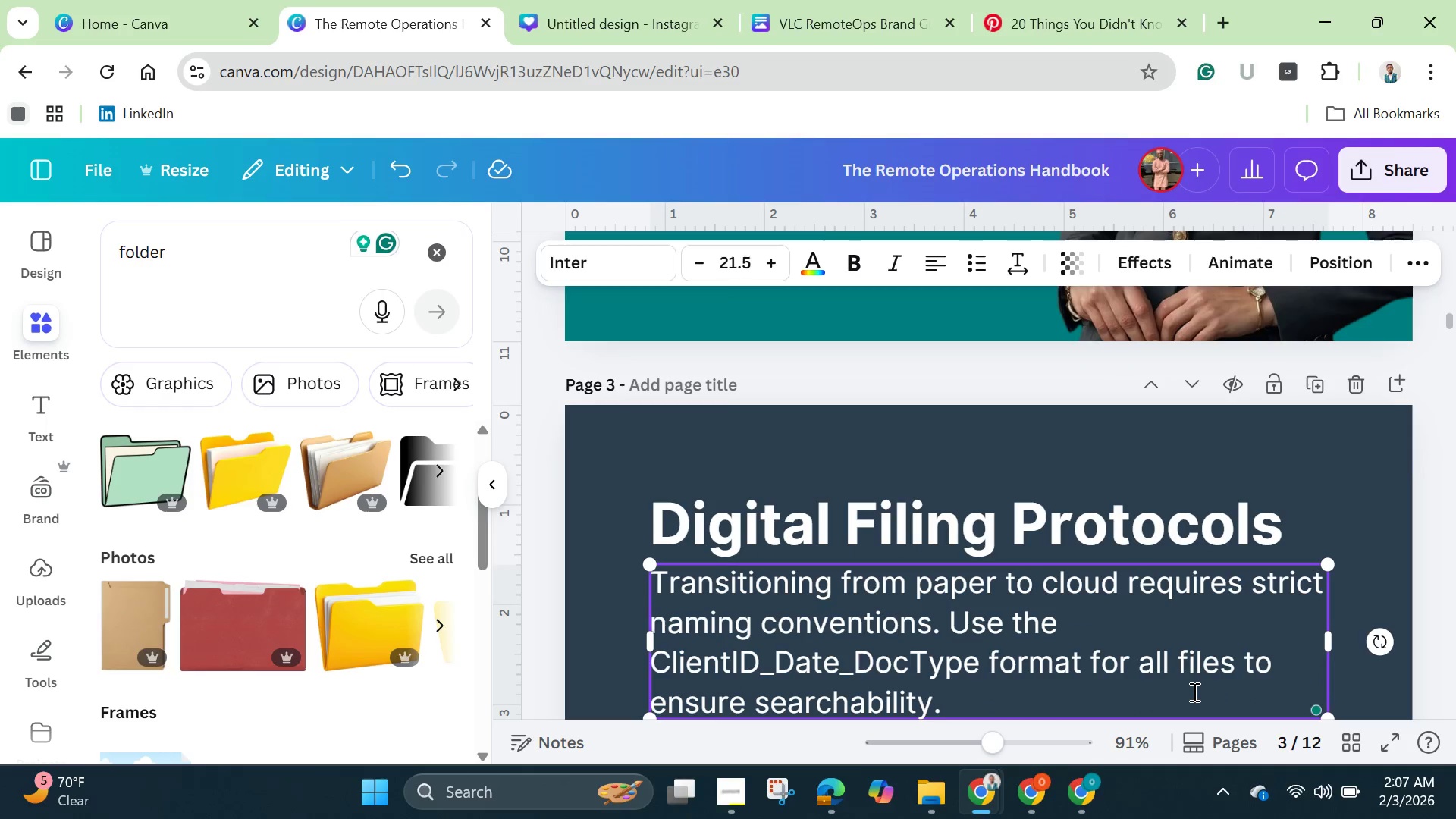 
left_click_drag(start_coordinate=[991, 745], to_coordinate=[956, 737])
 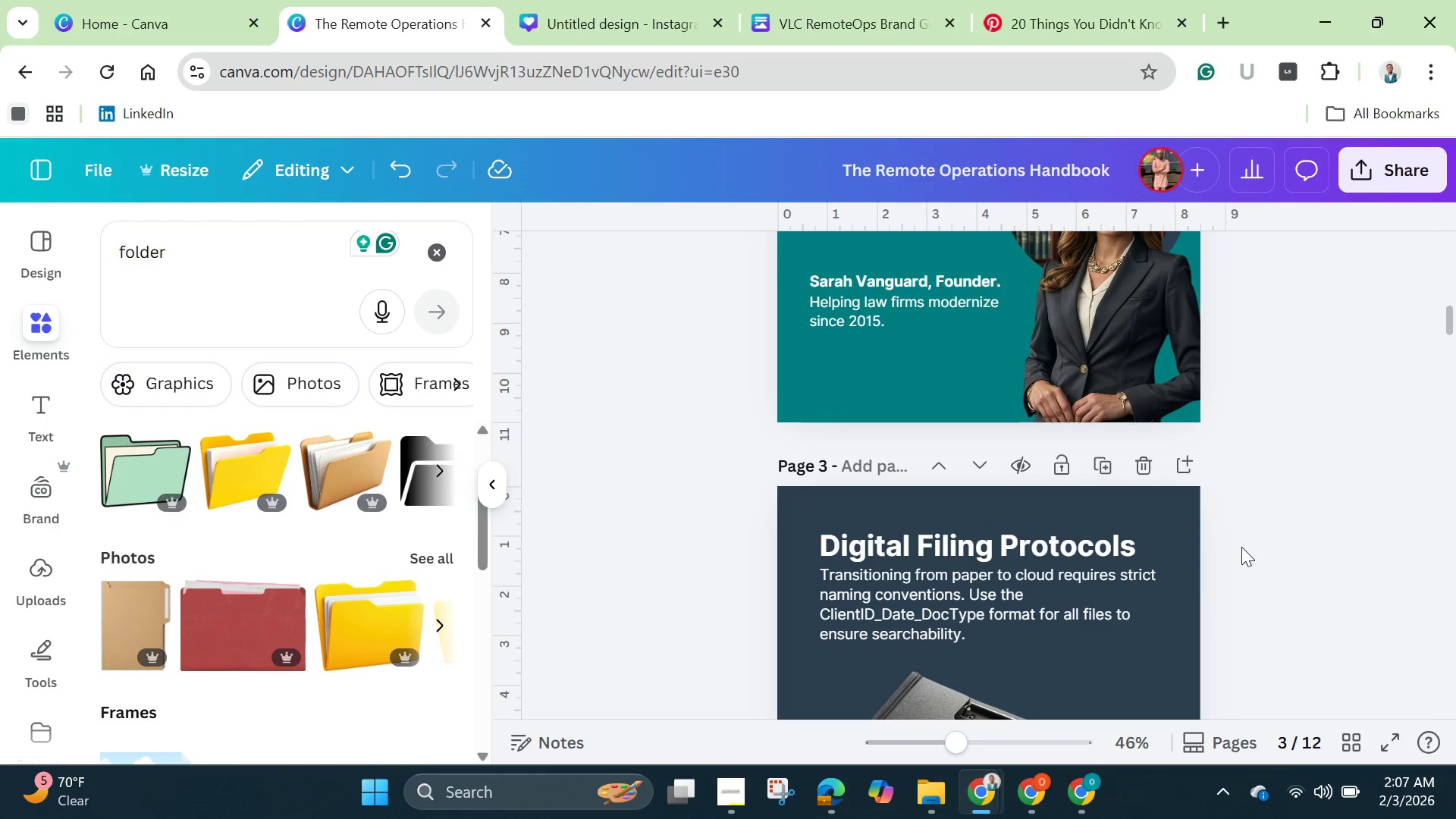 
left_click([1046, 606])
 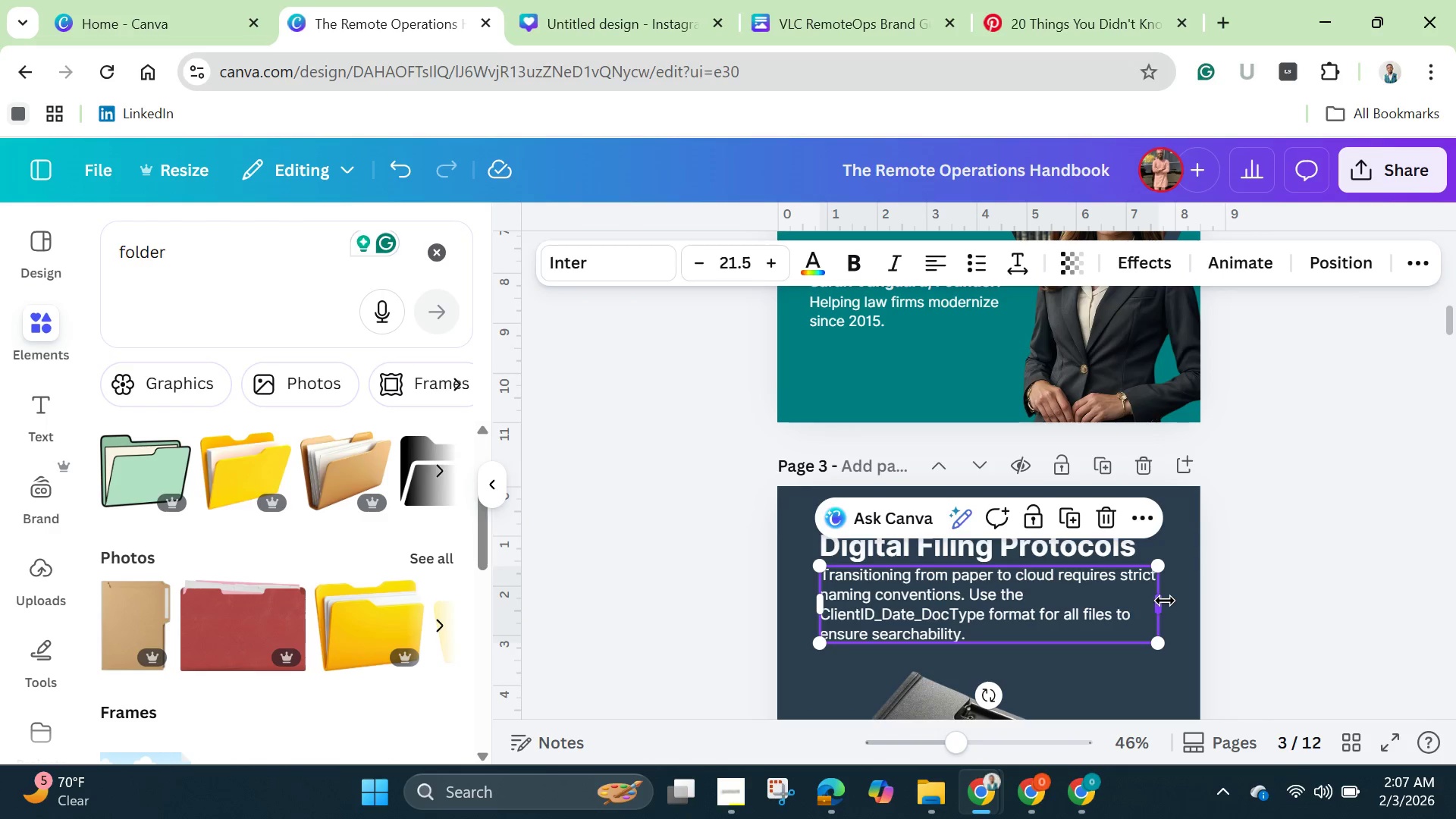 
left_click_drag(start_coordinate=[1165, 601], to_coordinate=[1208, 608])
 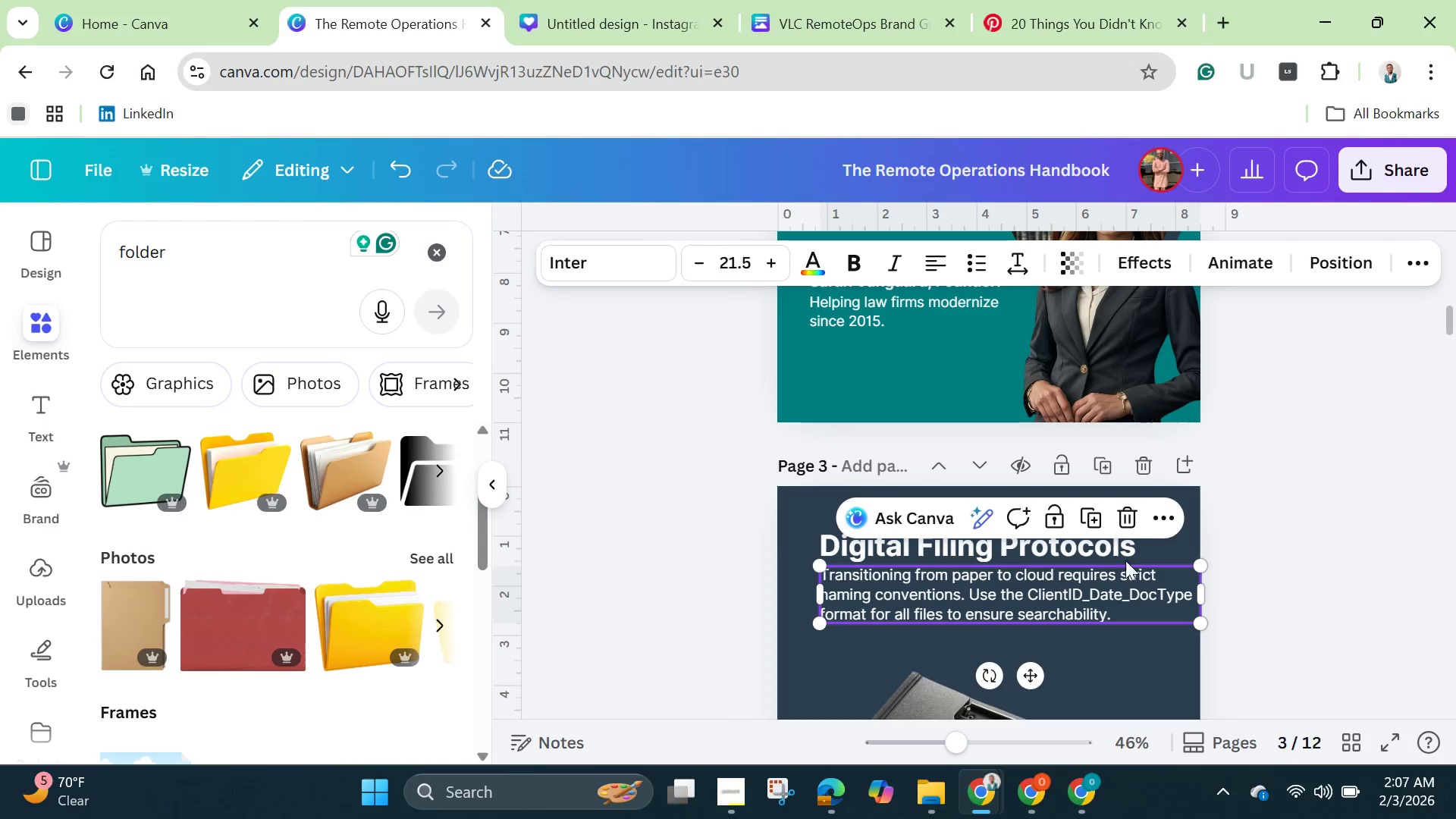 
left_click([1258, 471])
 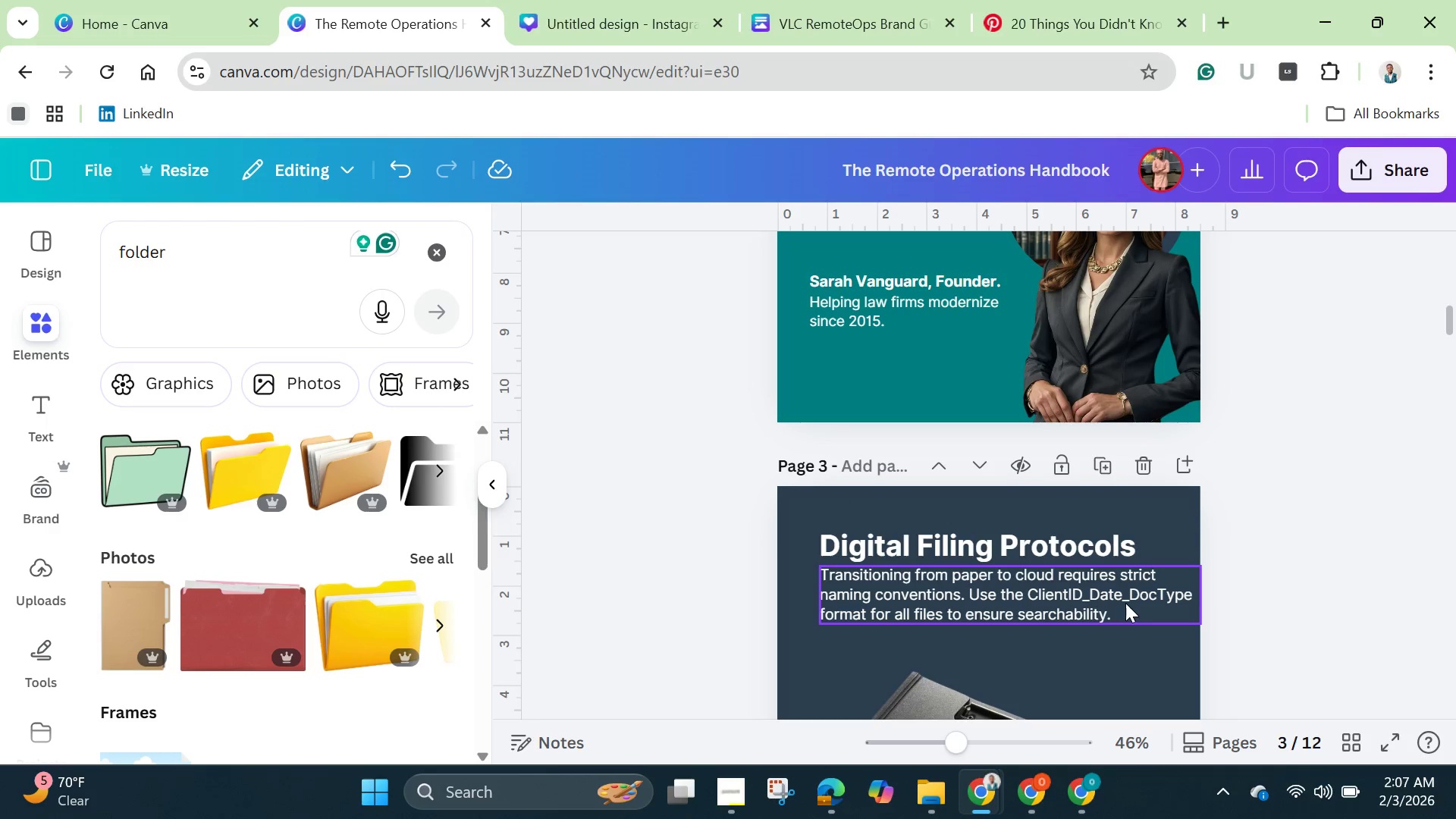 
left_click([1125, 603])
 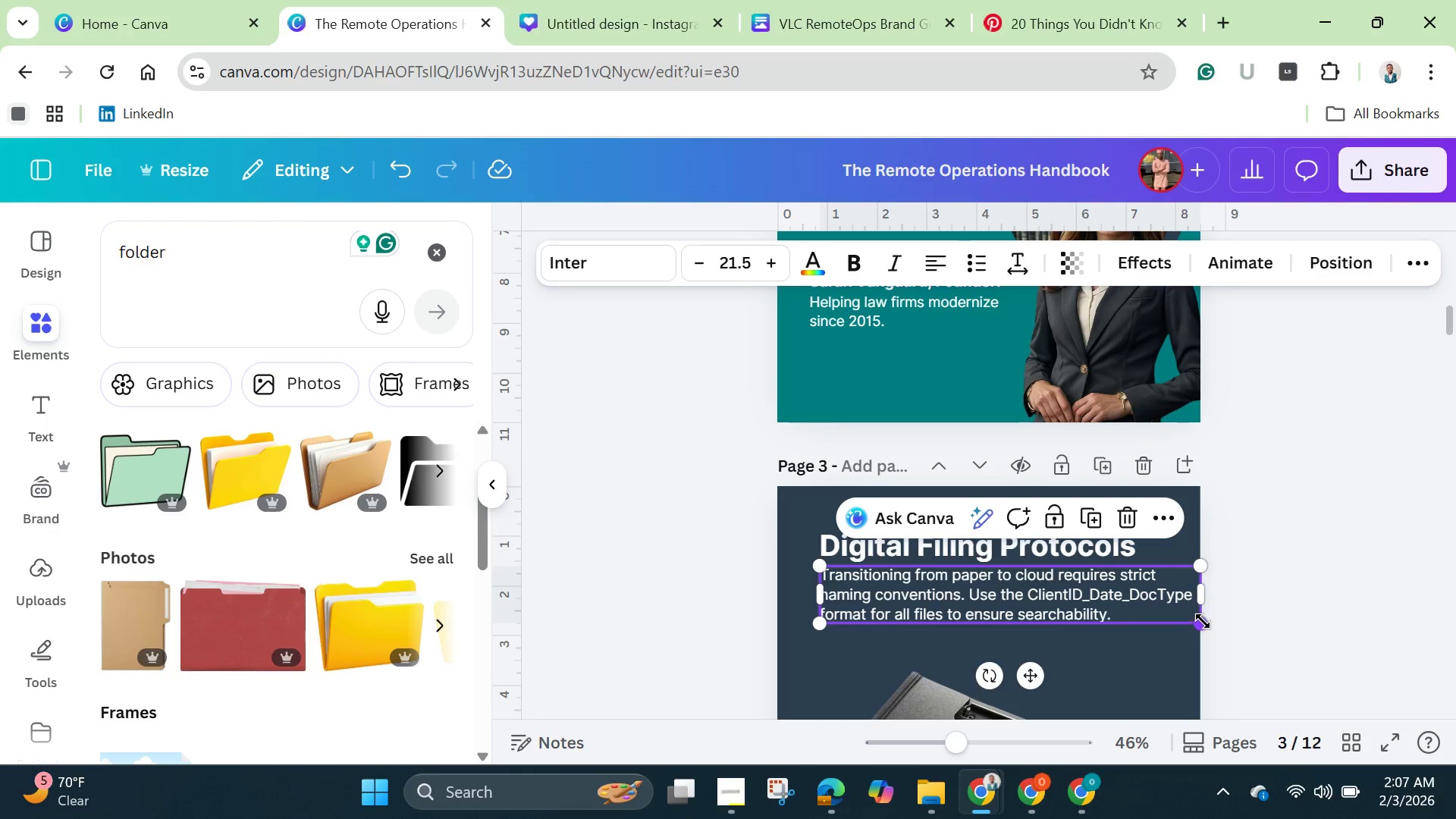 
left_click_drag(start_coordinate=[1203, 621], to_coordinate=[1156, 621])
 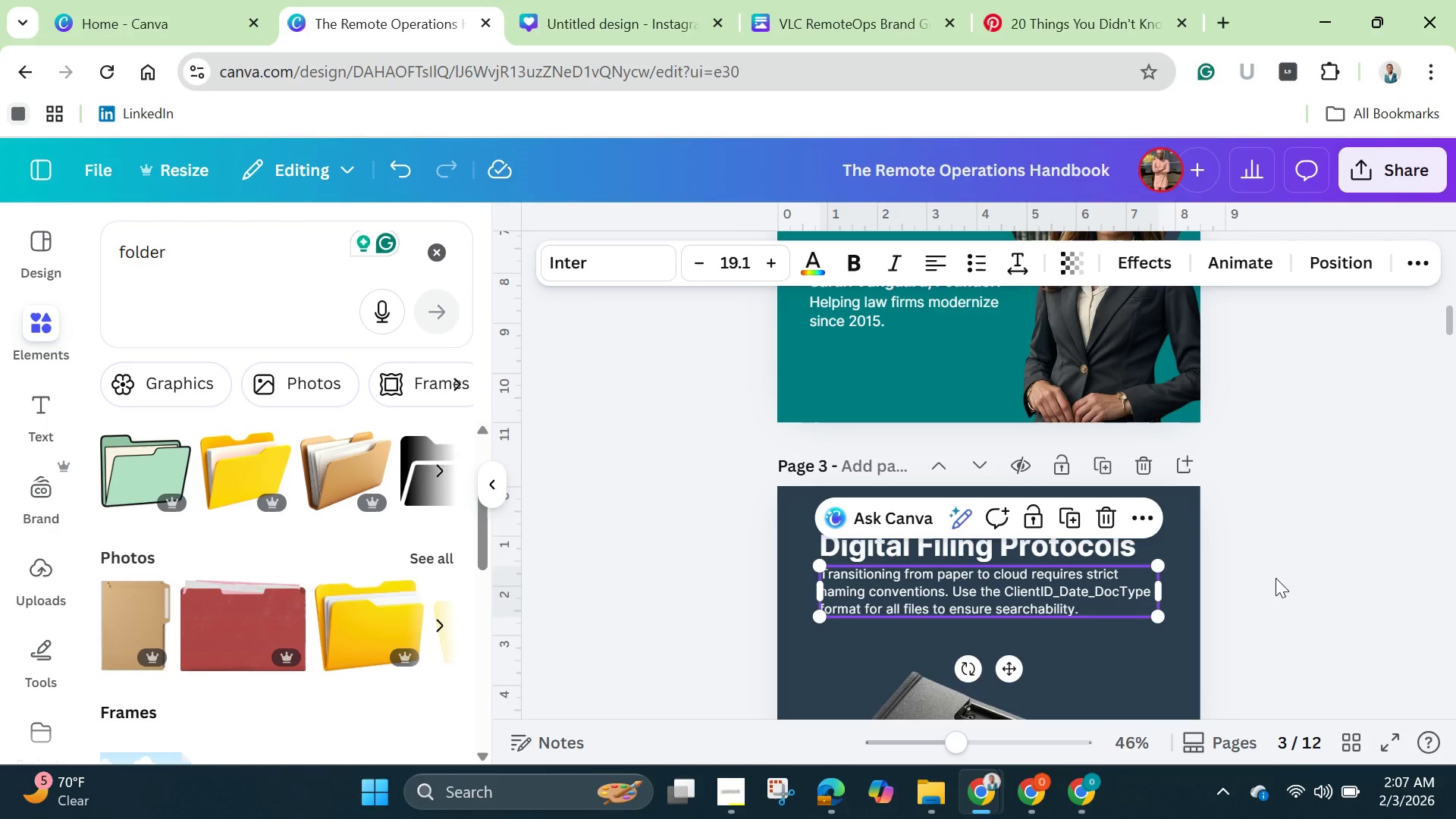 
left_click([1276, 578])
 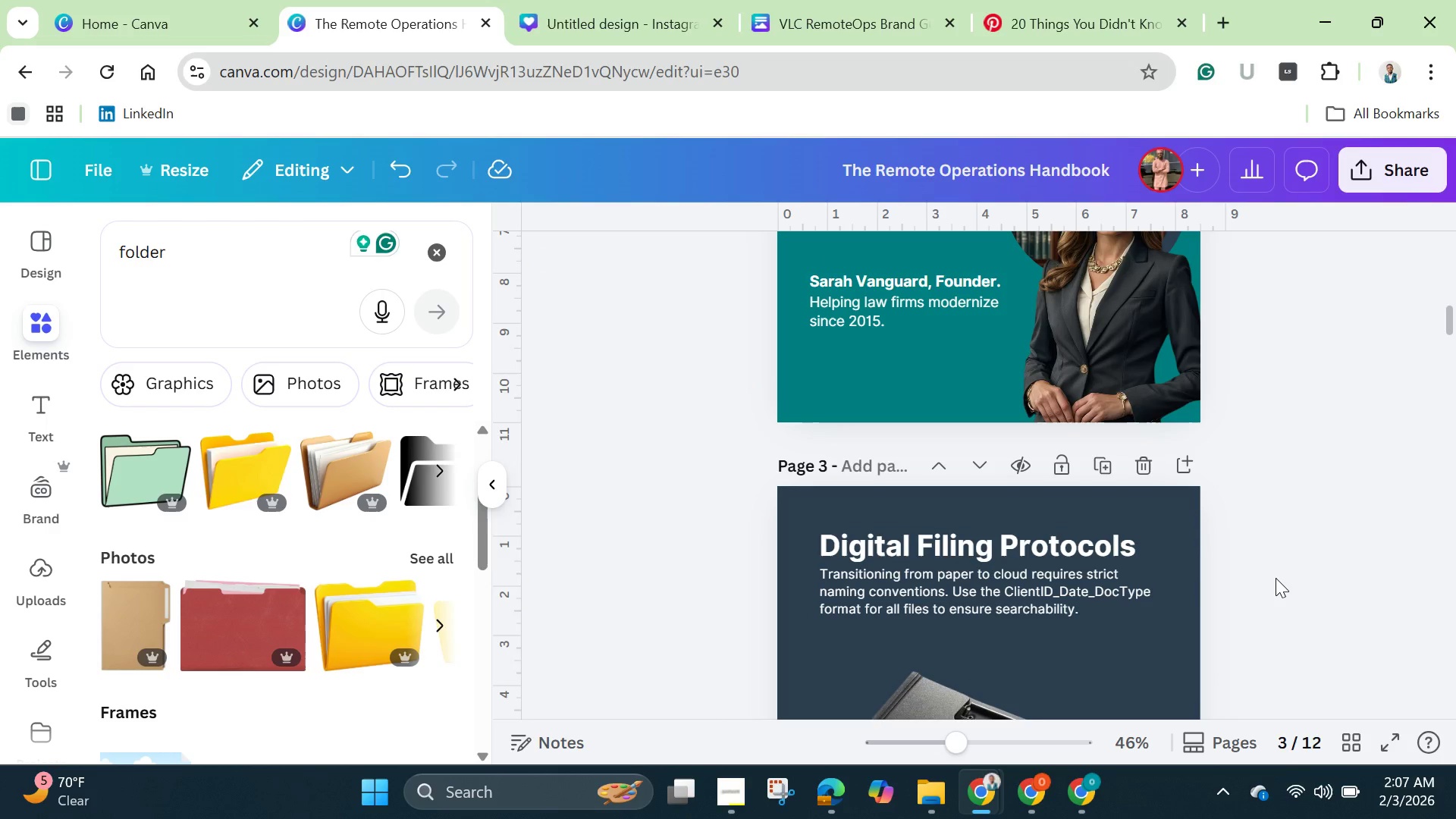 
scroll: coordinate [1277, 578], scroll_direction: down, amount: 4.0
 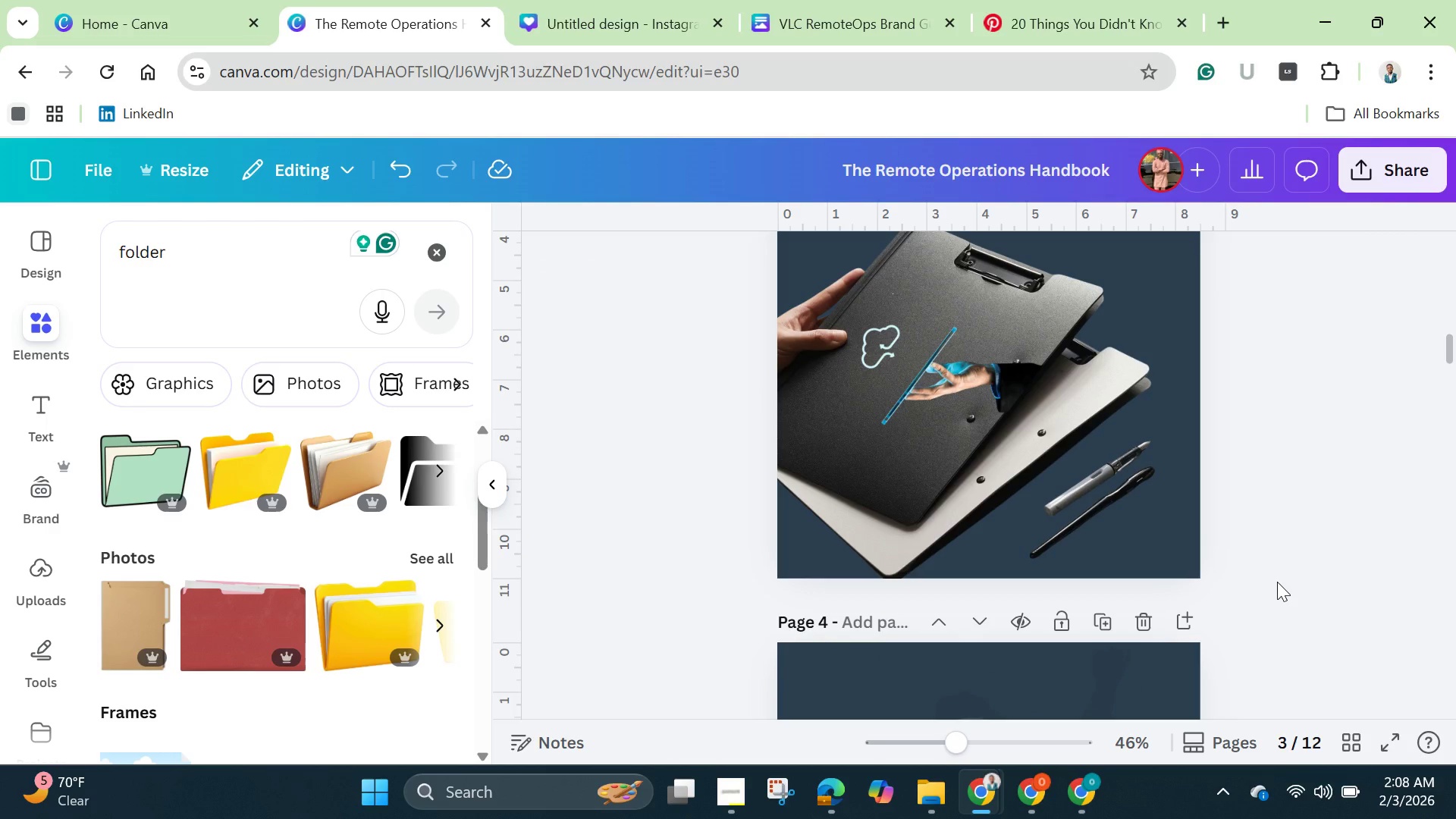 
wait(31.18)
 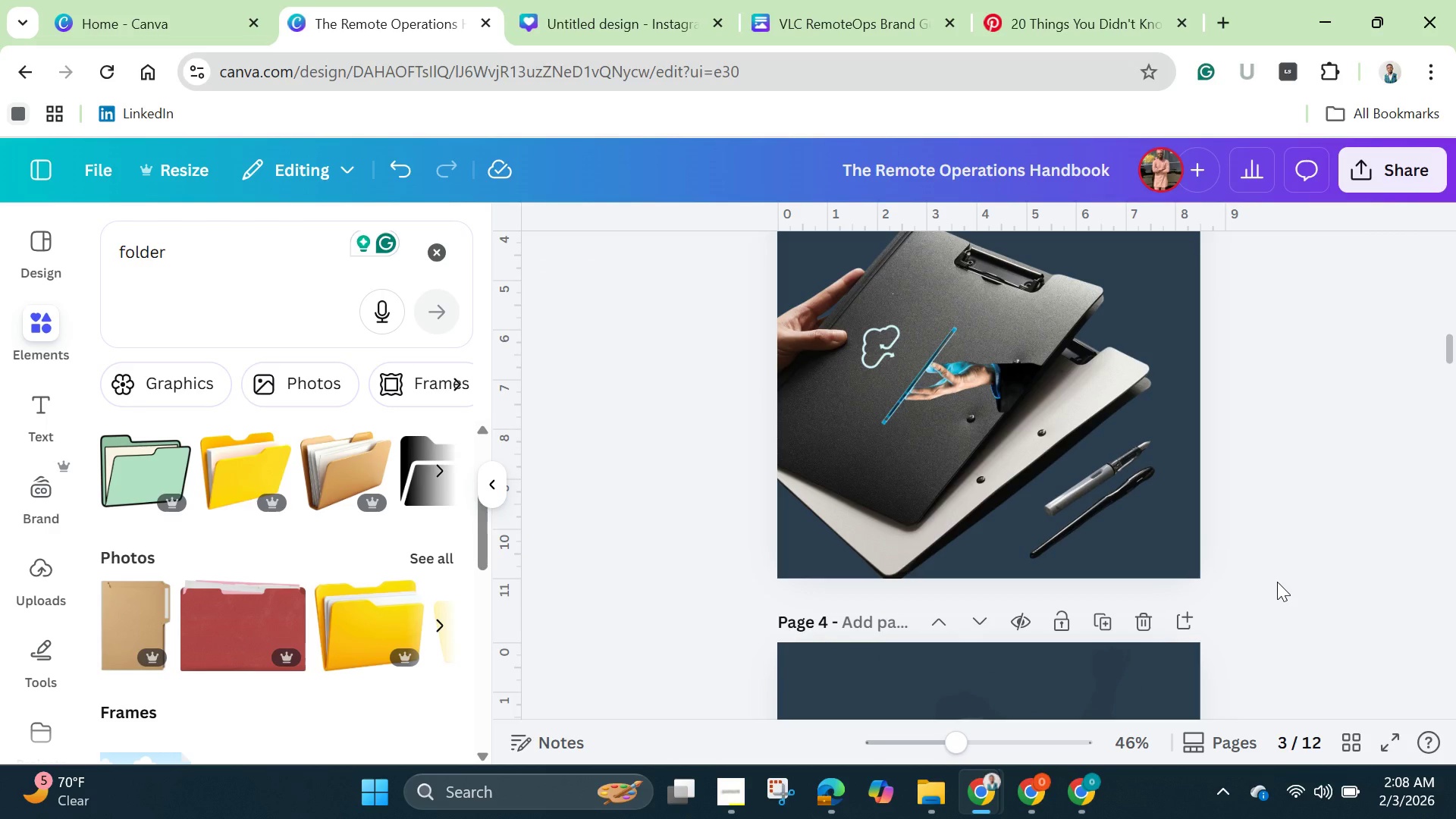 
left_click([978, 174])
 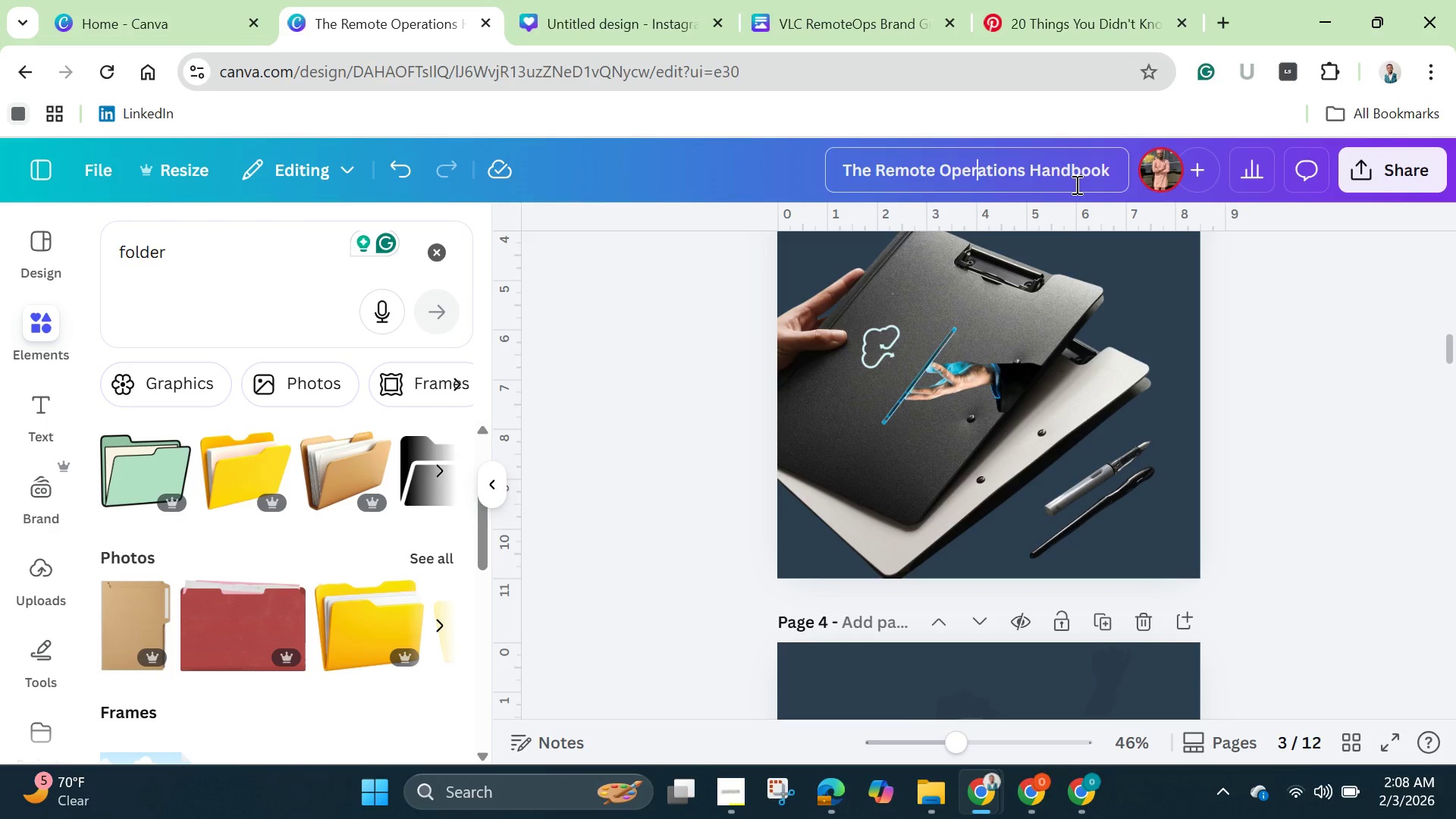 
wait(17.0)
 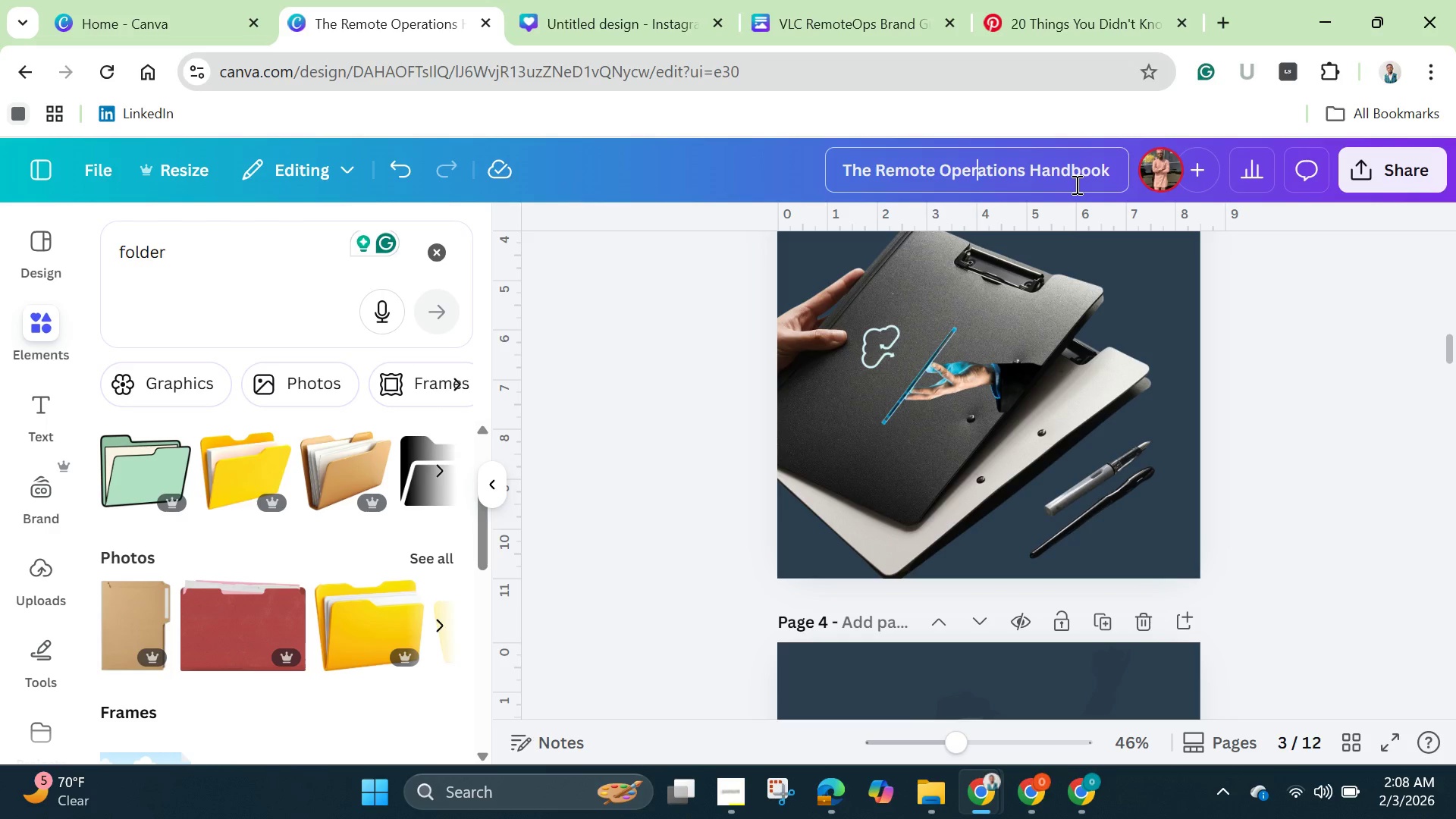 
left_click([1264, 347])
 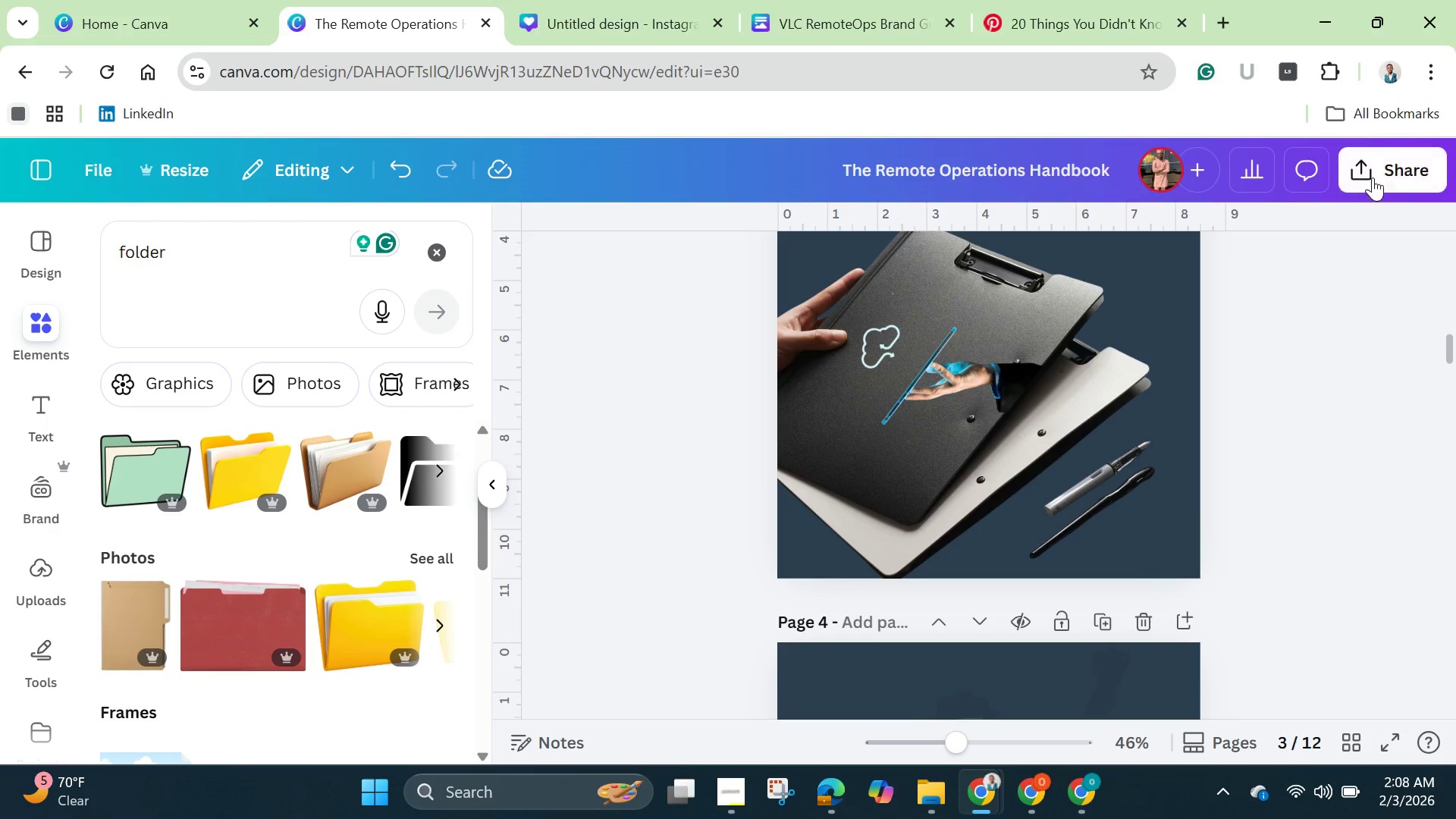 